 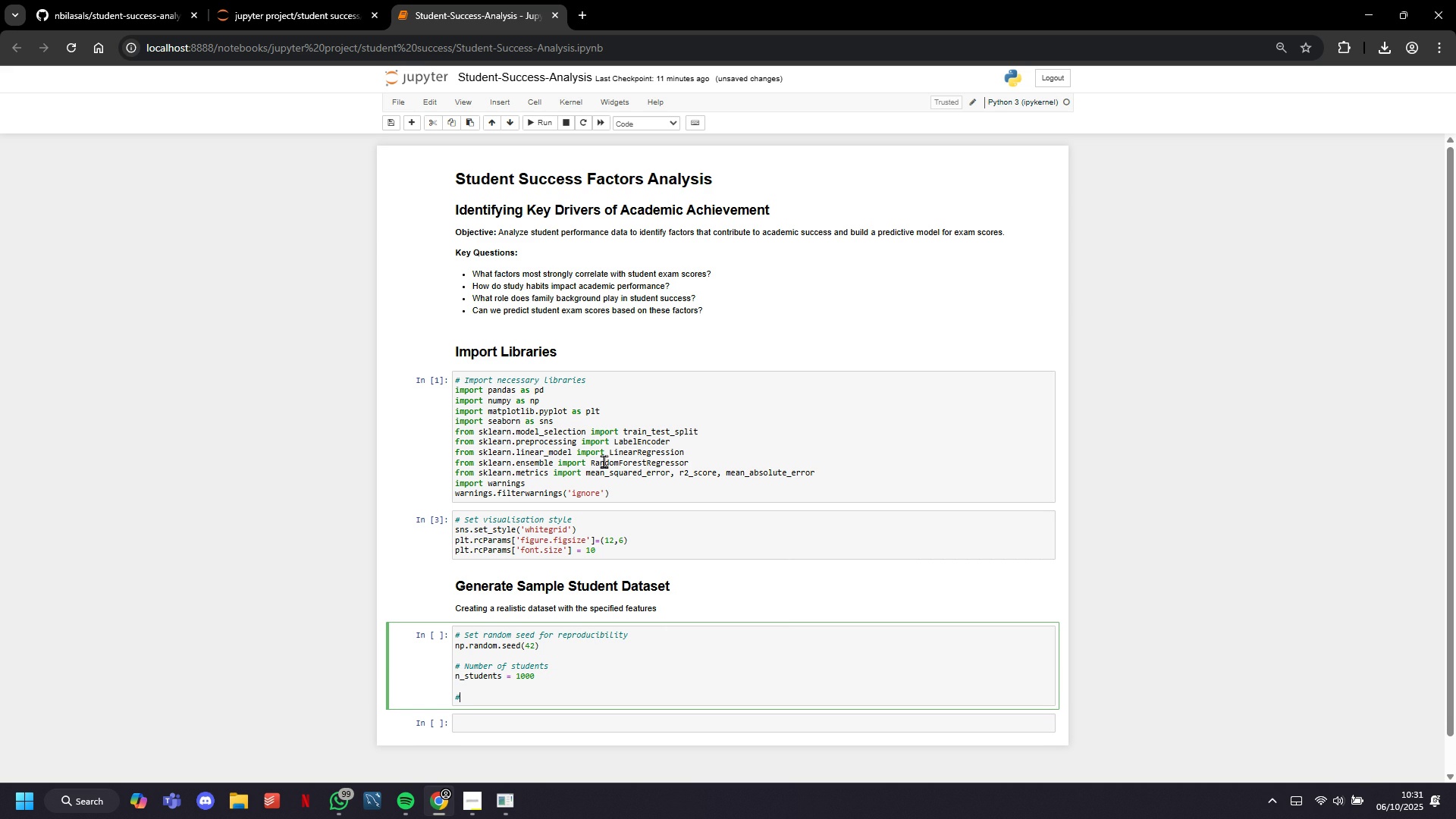 
type( Generate )
 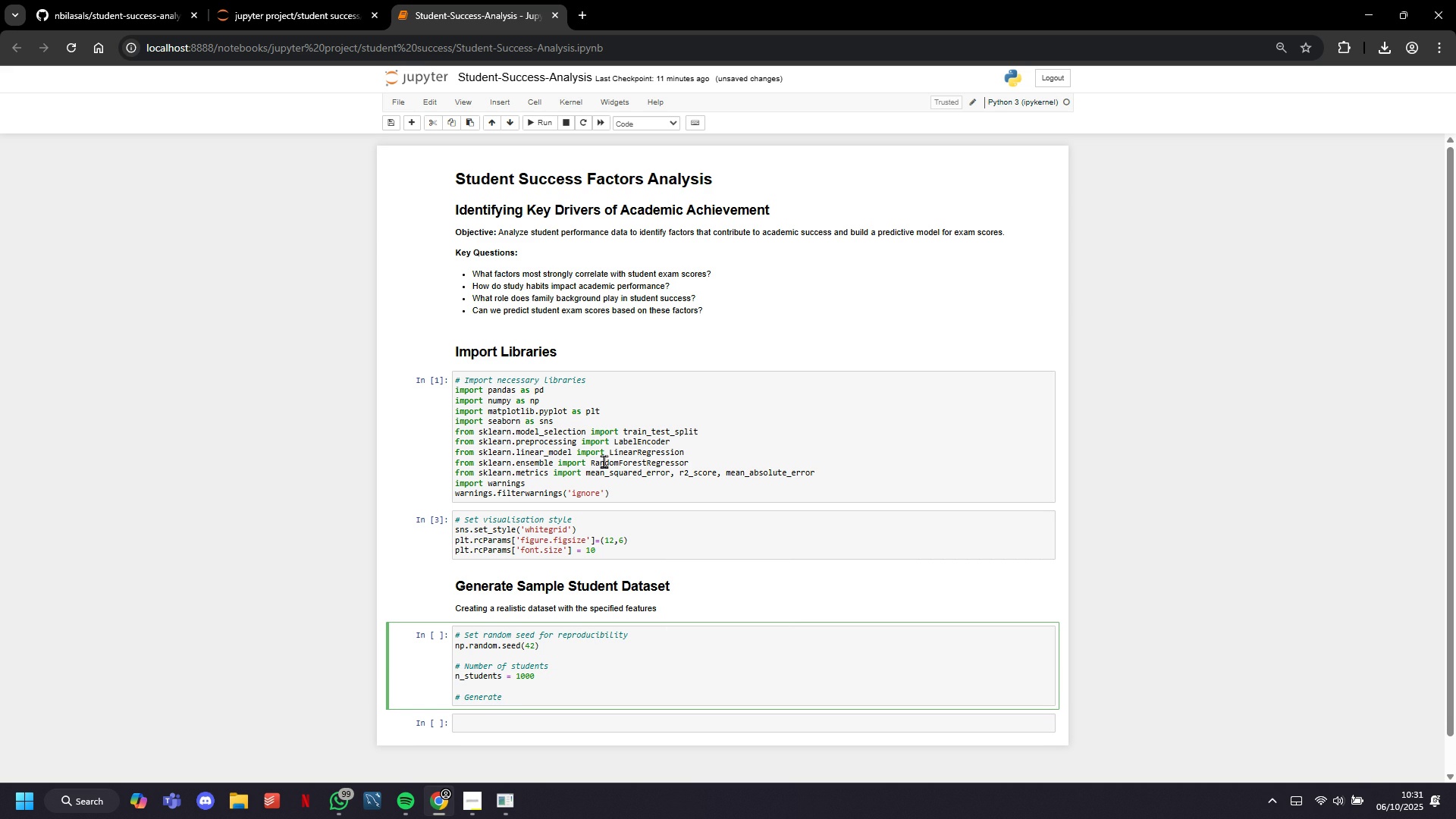 
wait(6.21)
 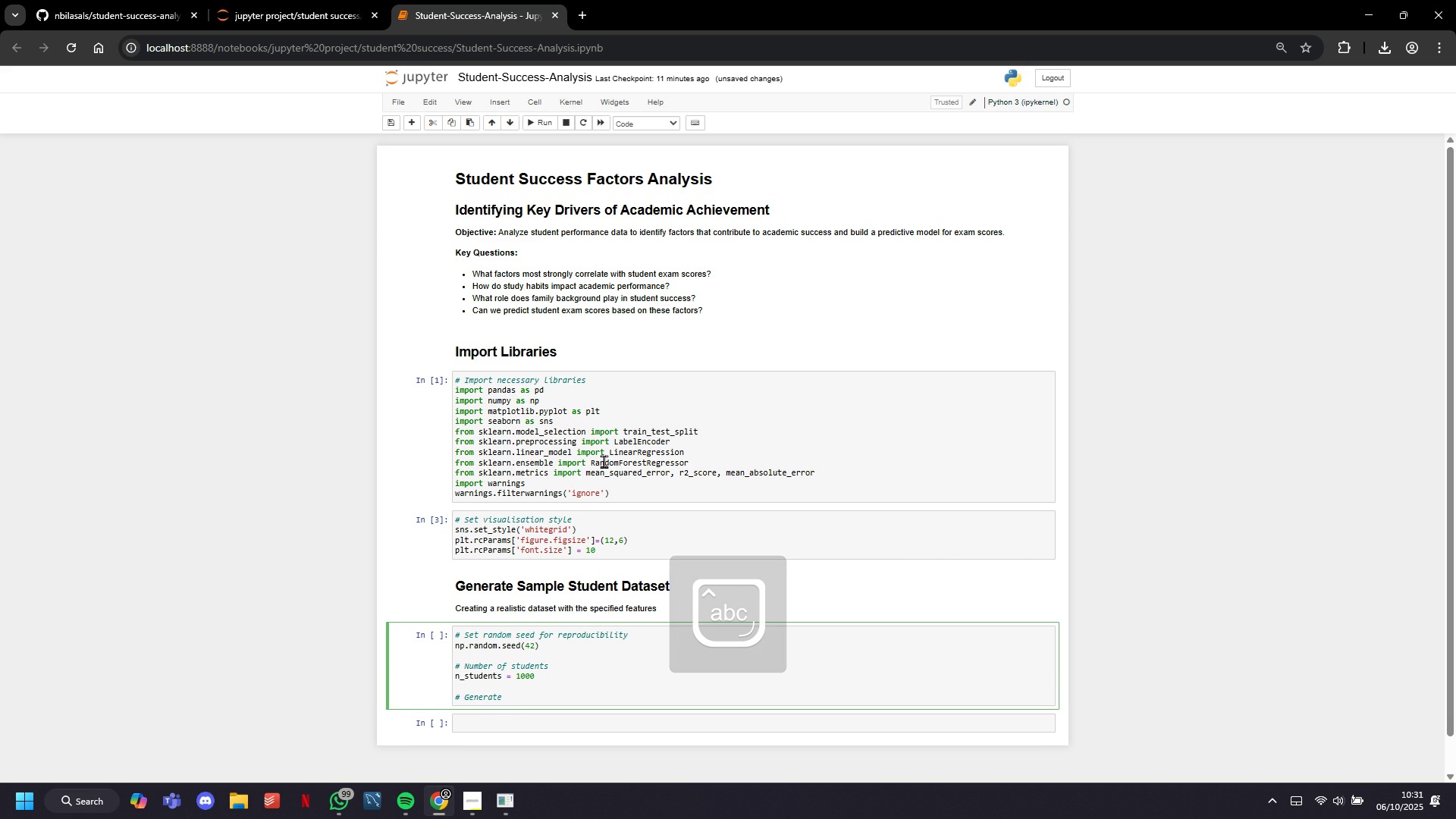 
type(student data)
 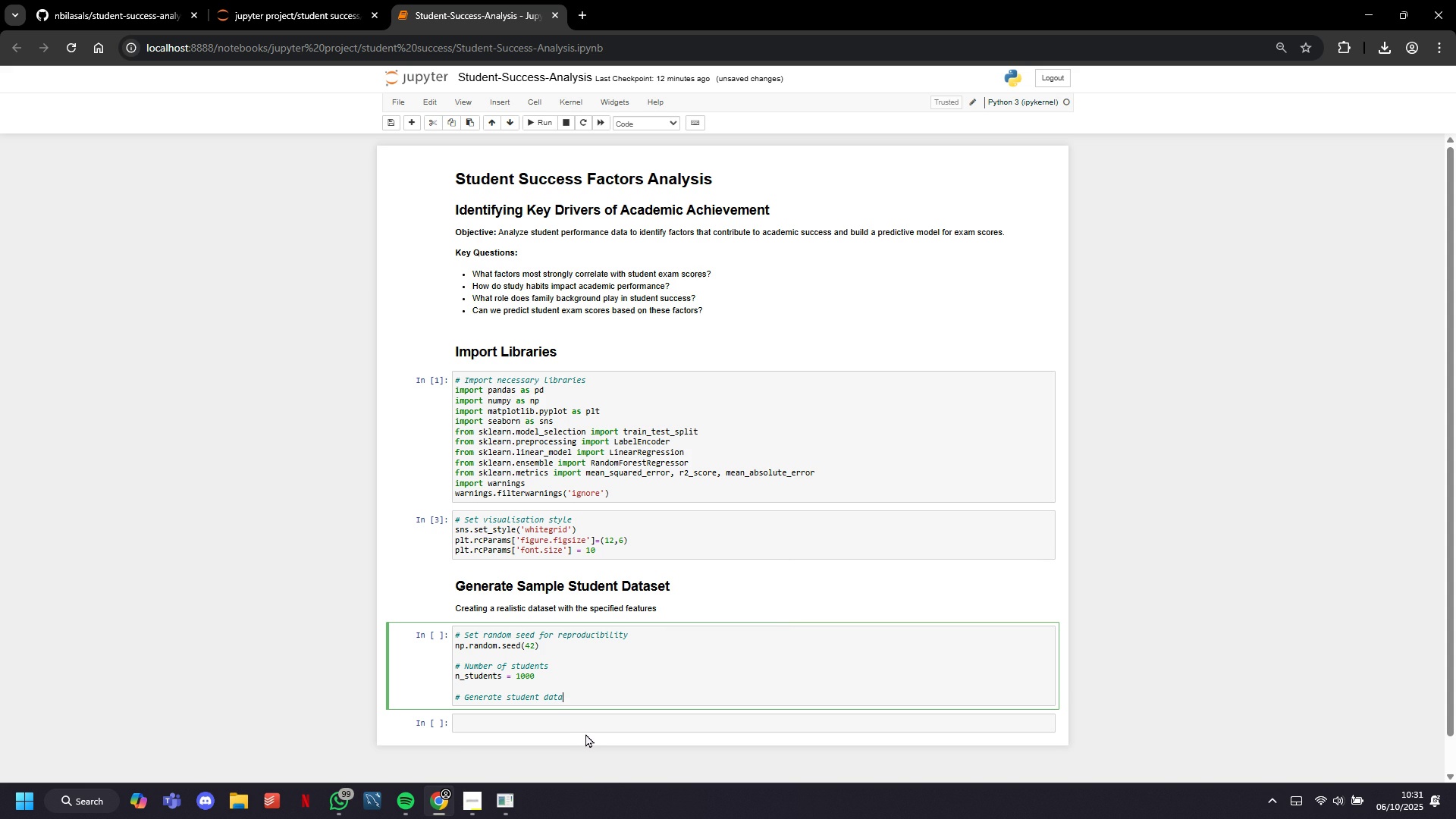 
key(Enter)
 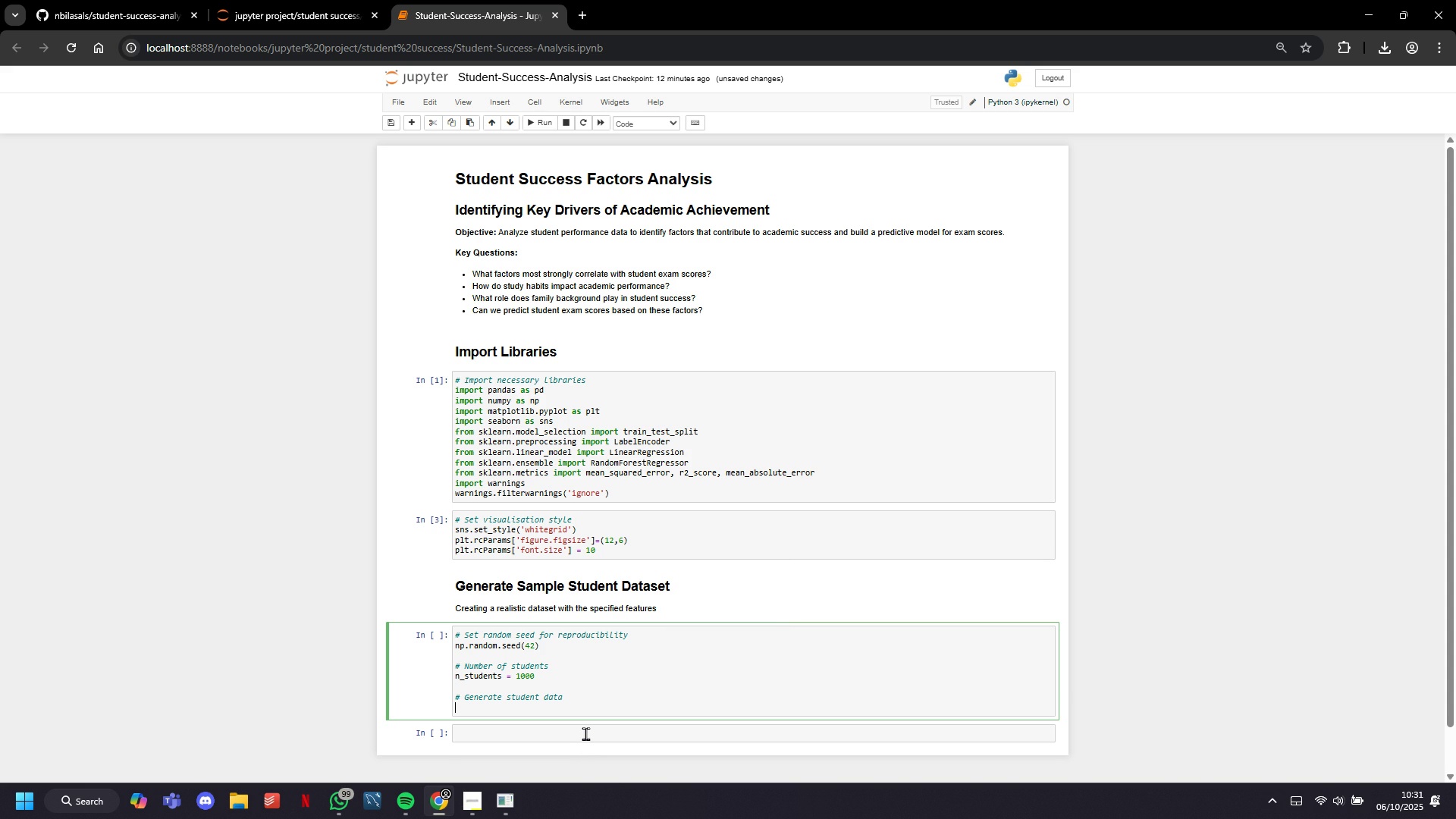 
type(data = {)